 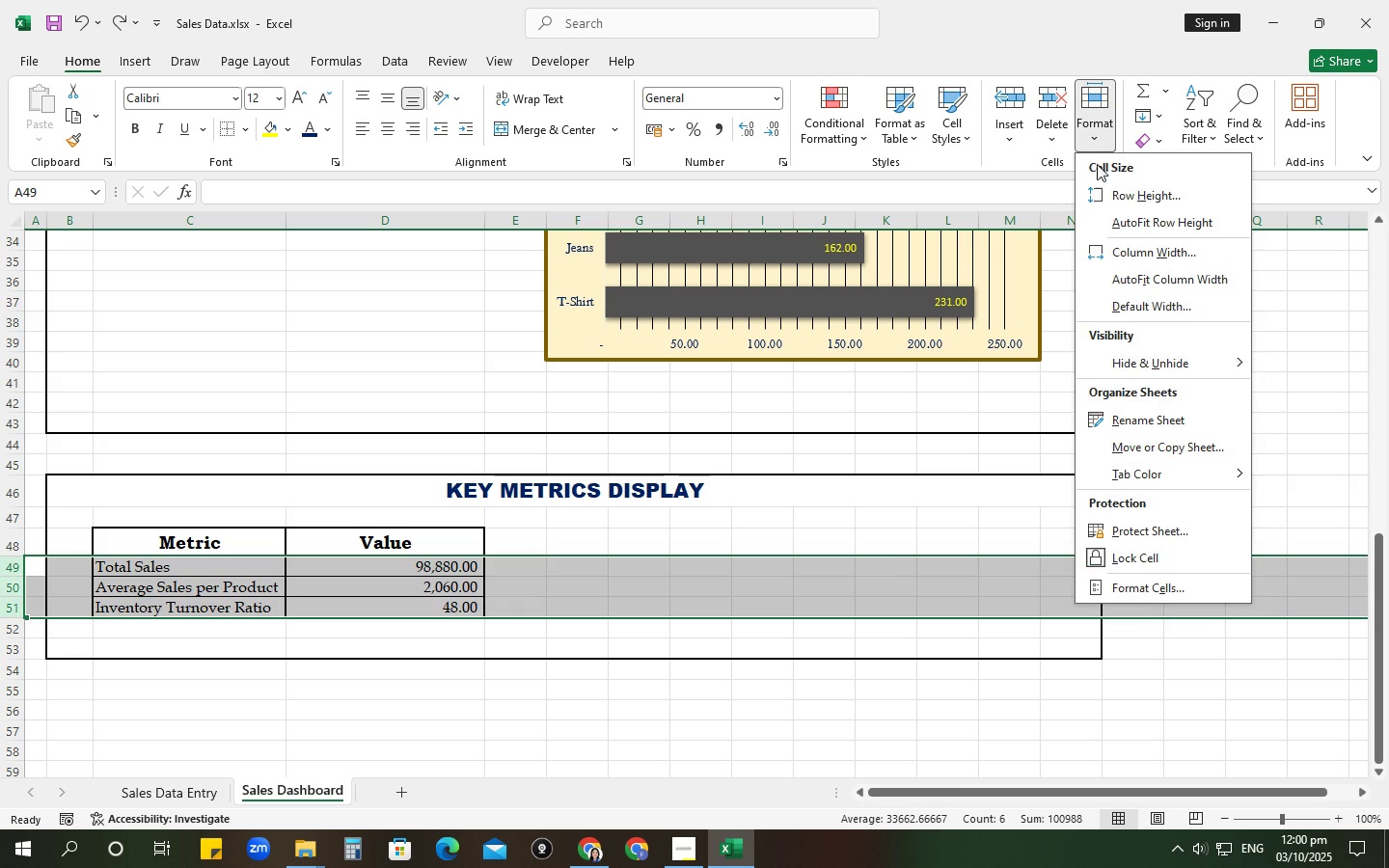 
left_click([1102, 195])
 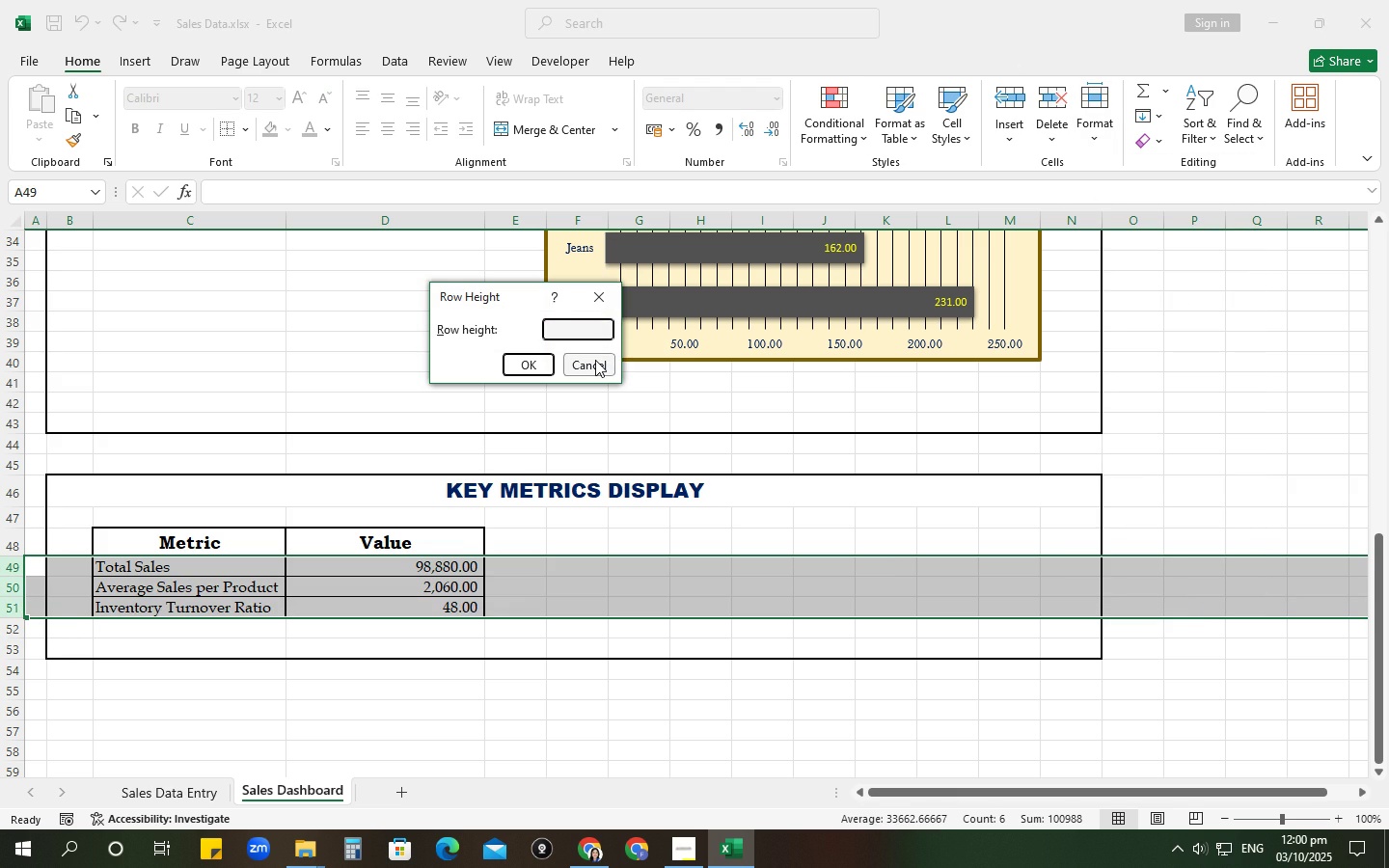 
key(Numpad1)
 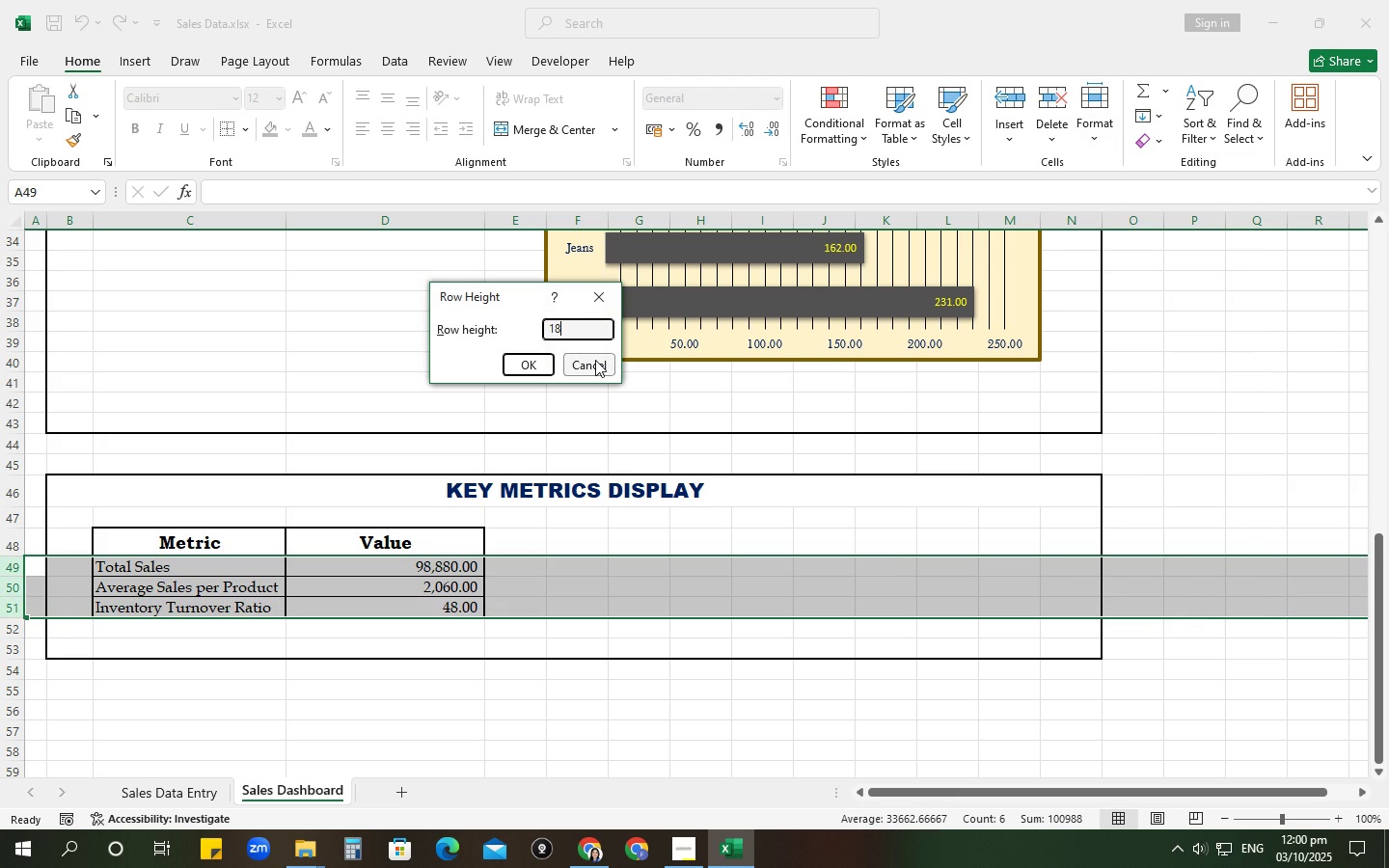 
key(Numpad8)
 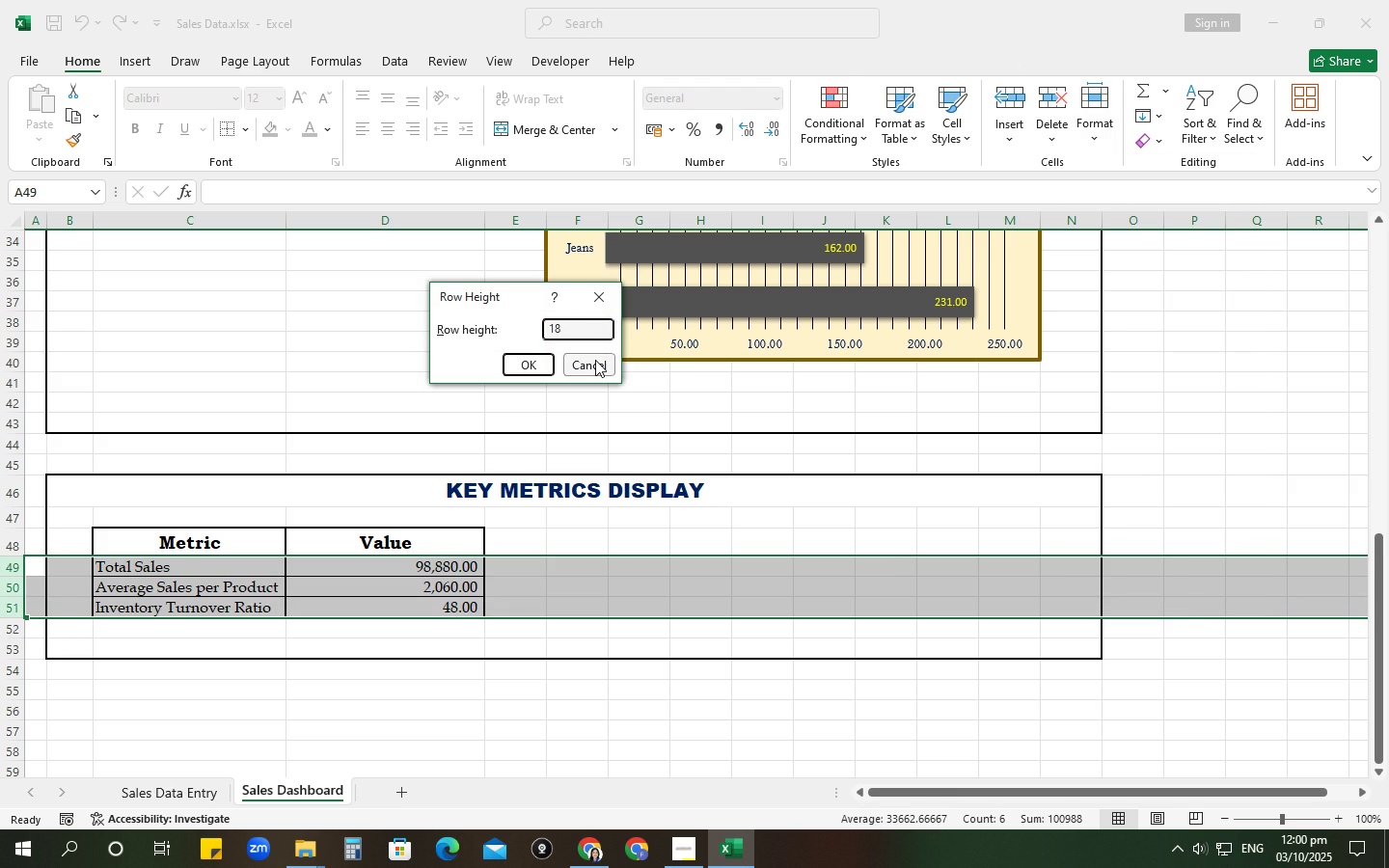 
key(NumpadEnter)
 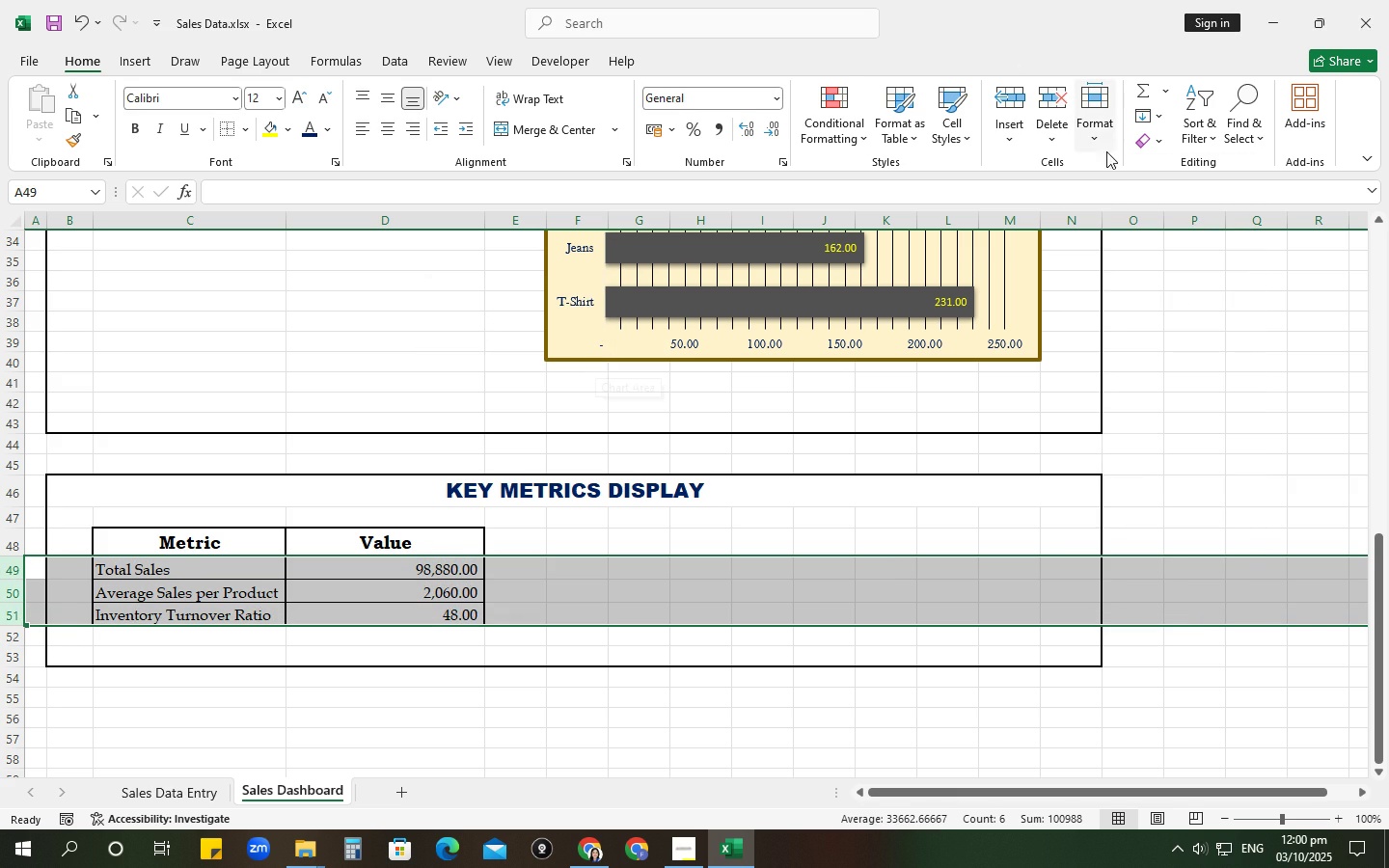 
left_click([1103, 121])
 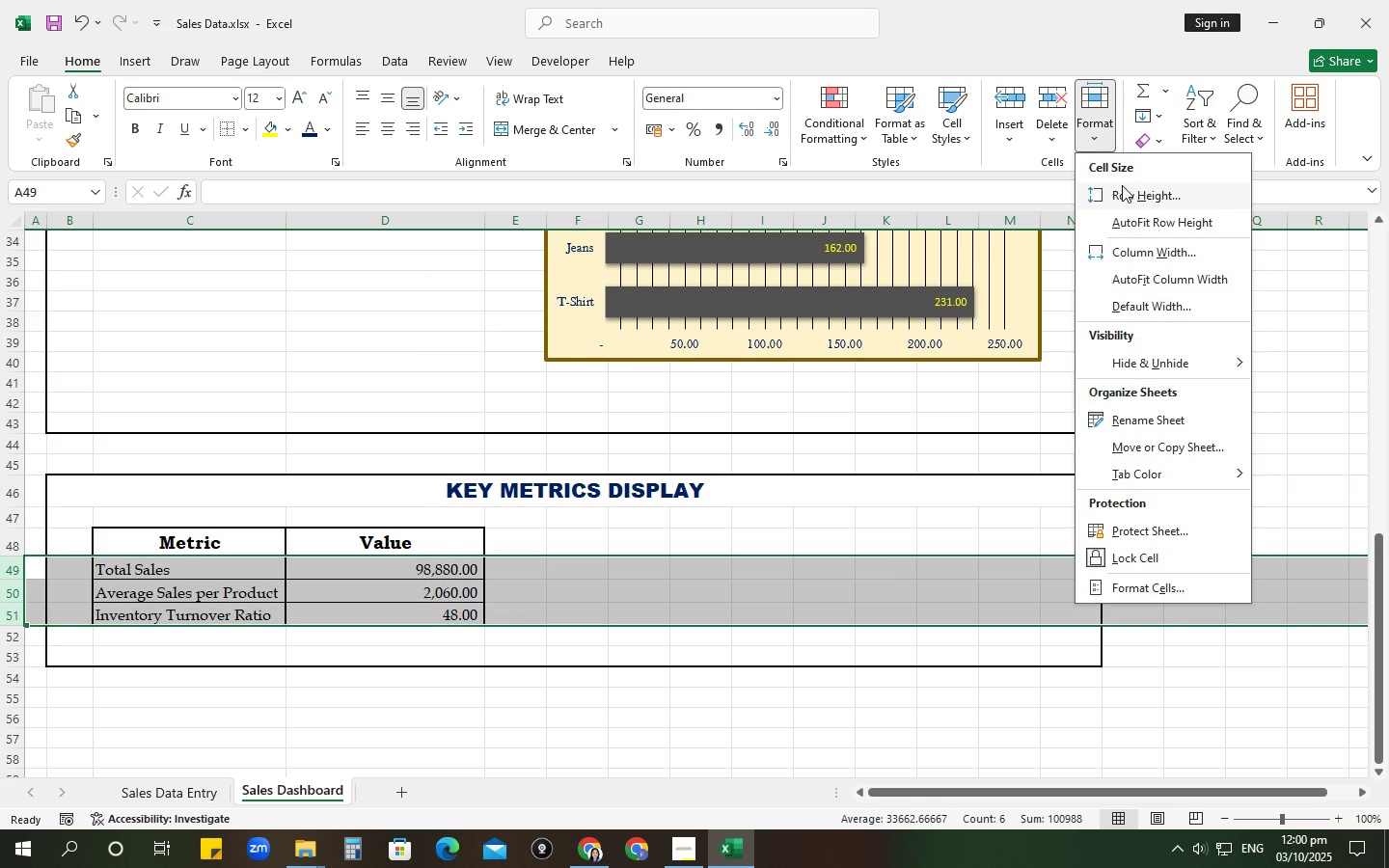 
left_click([1122, 185])
 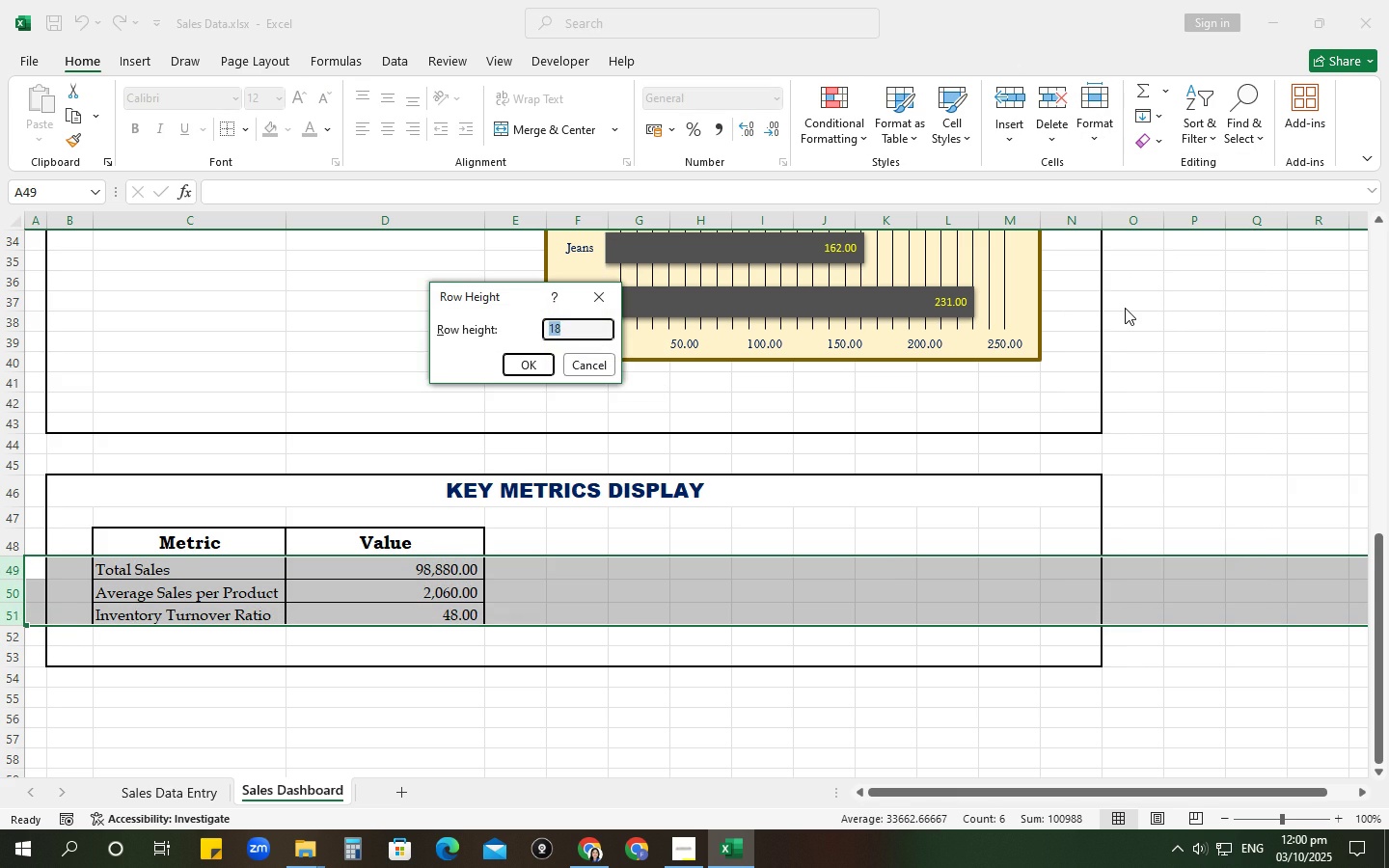 
key(Numpad2)
 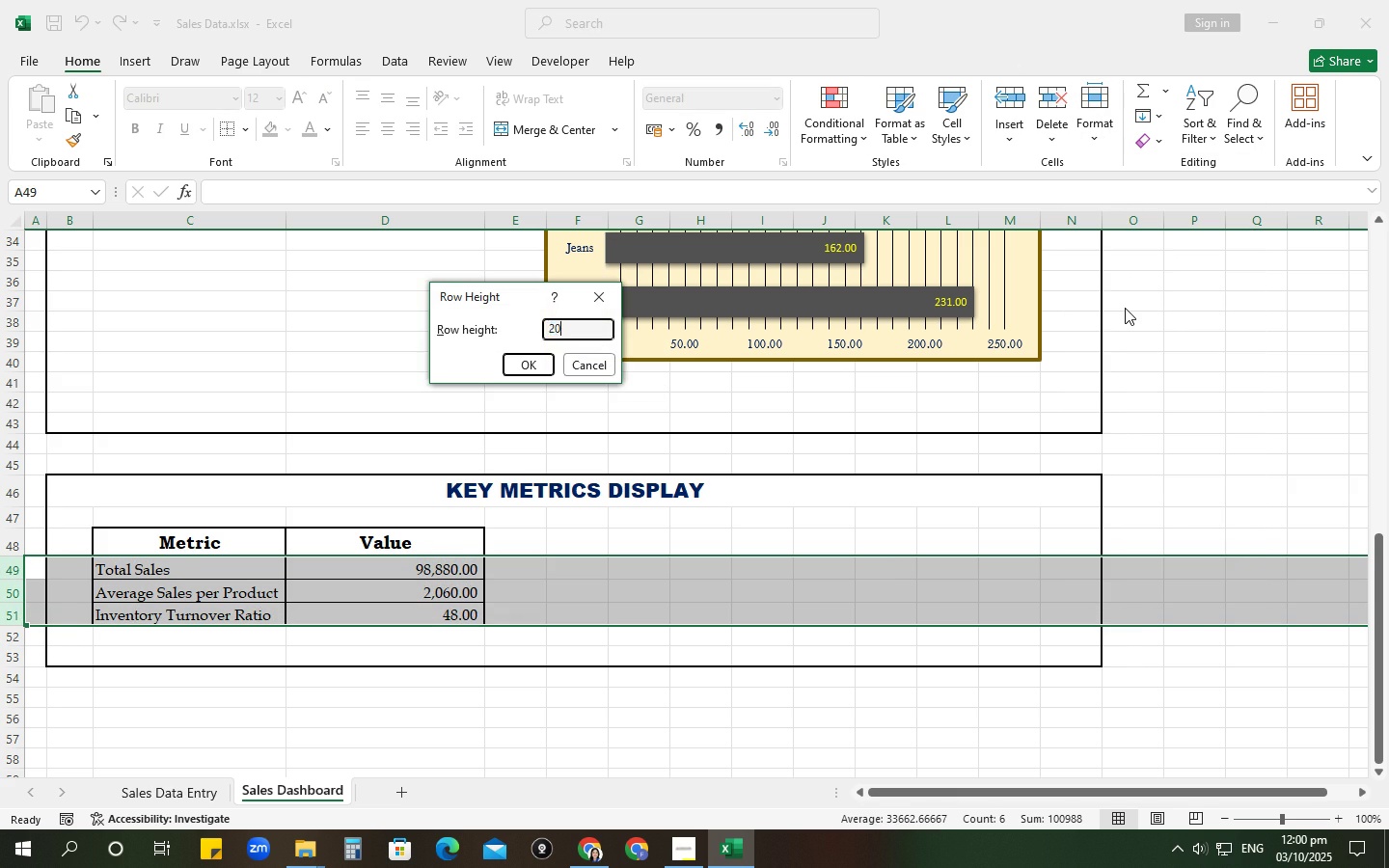 
key(Numpad0)
 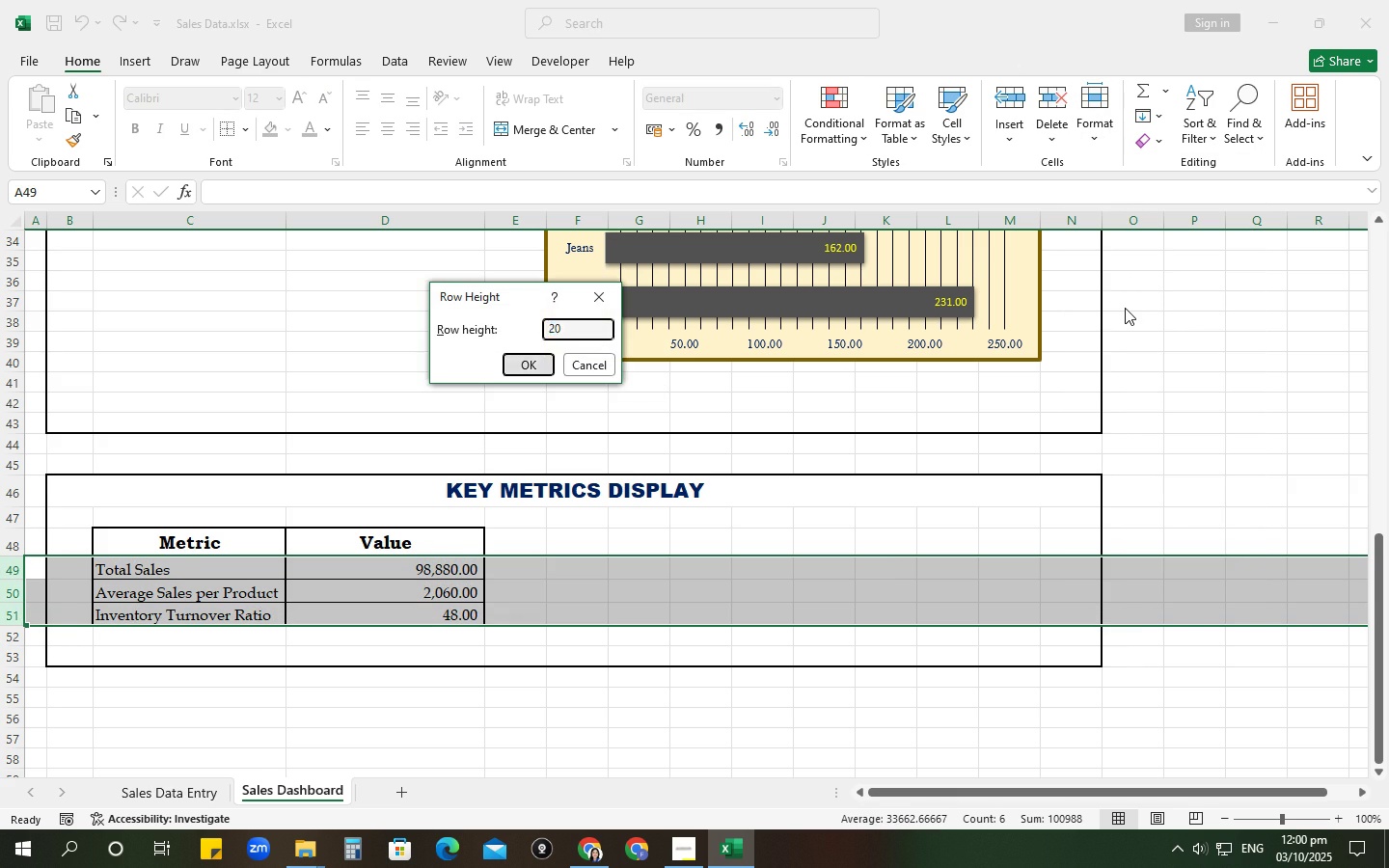 
key(NumpadEnter)
 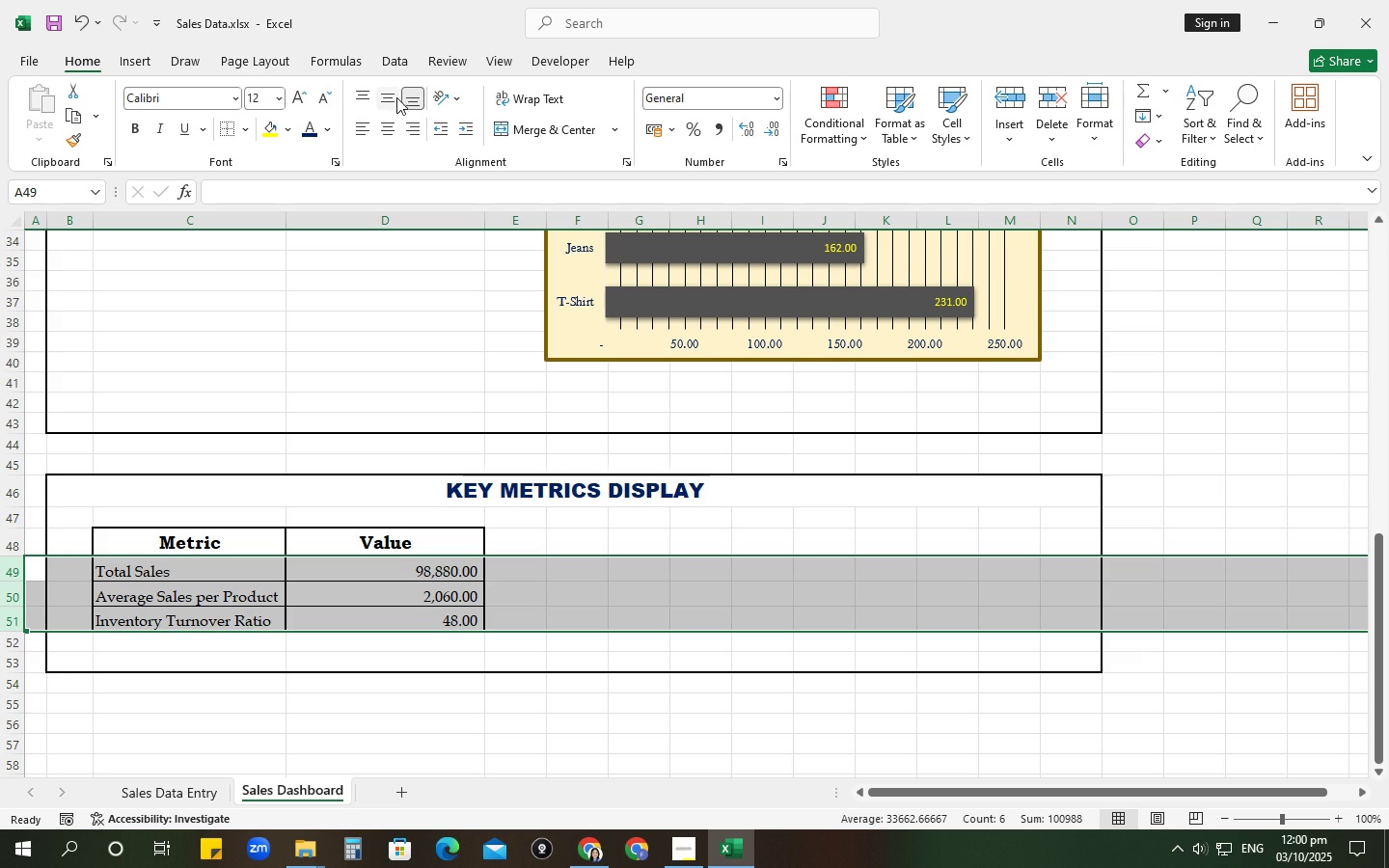 
left_click([382, 99])
 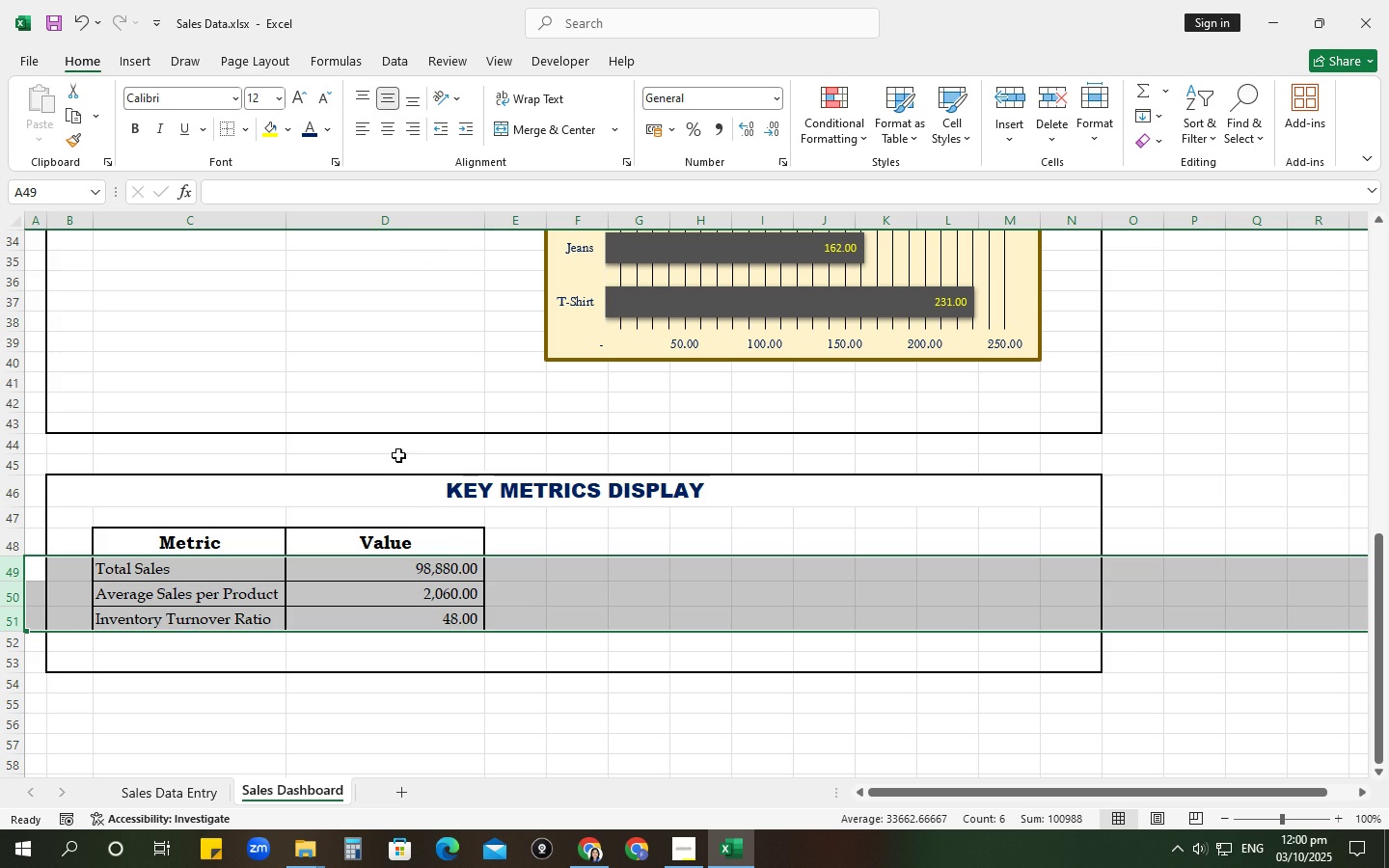 
left_click([386, 414])
 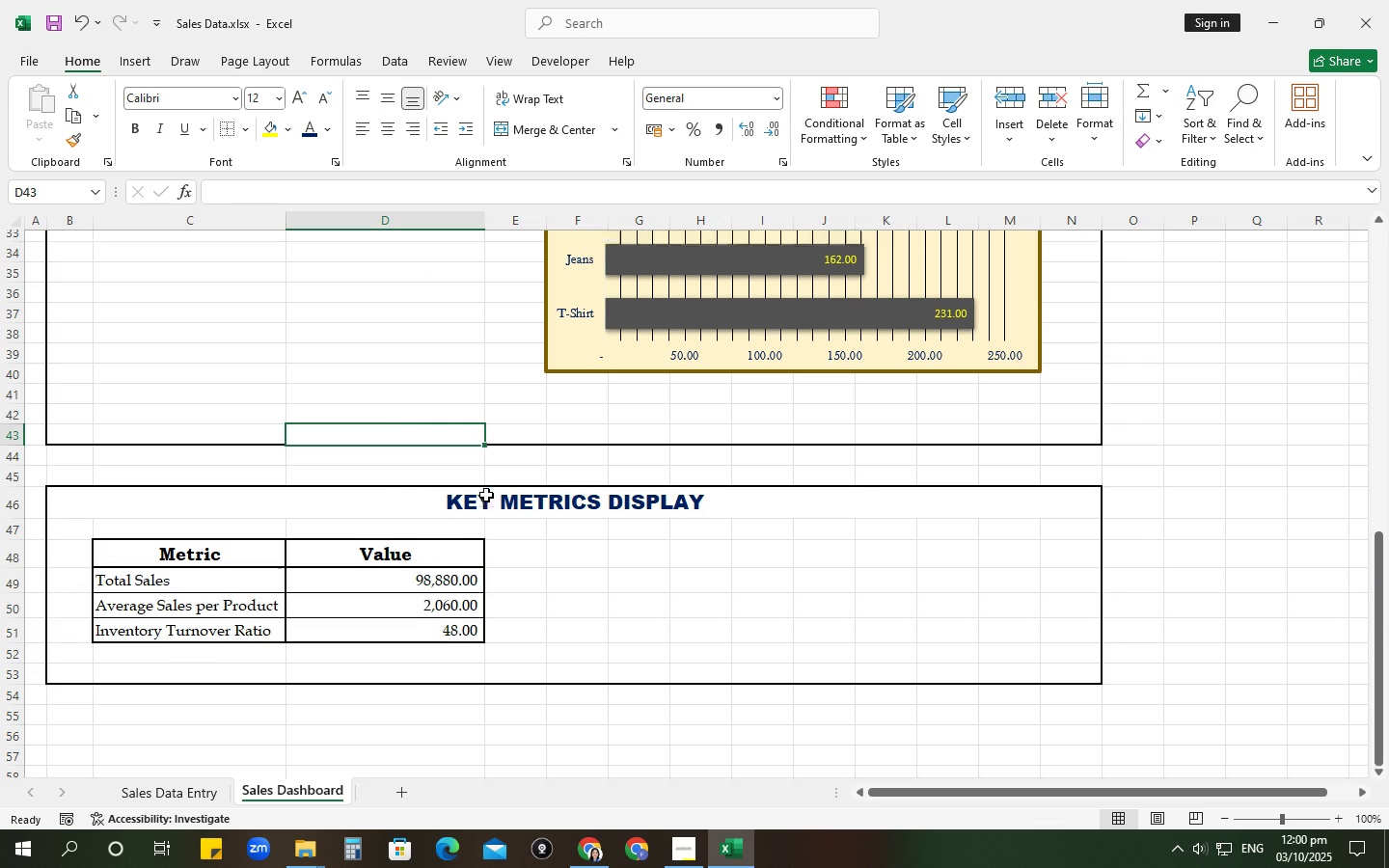 
scroll: coordinate [486, 495], scroll_direction: up, amount: 4.0
 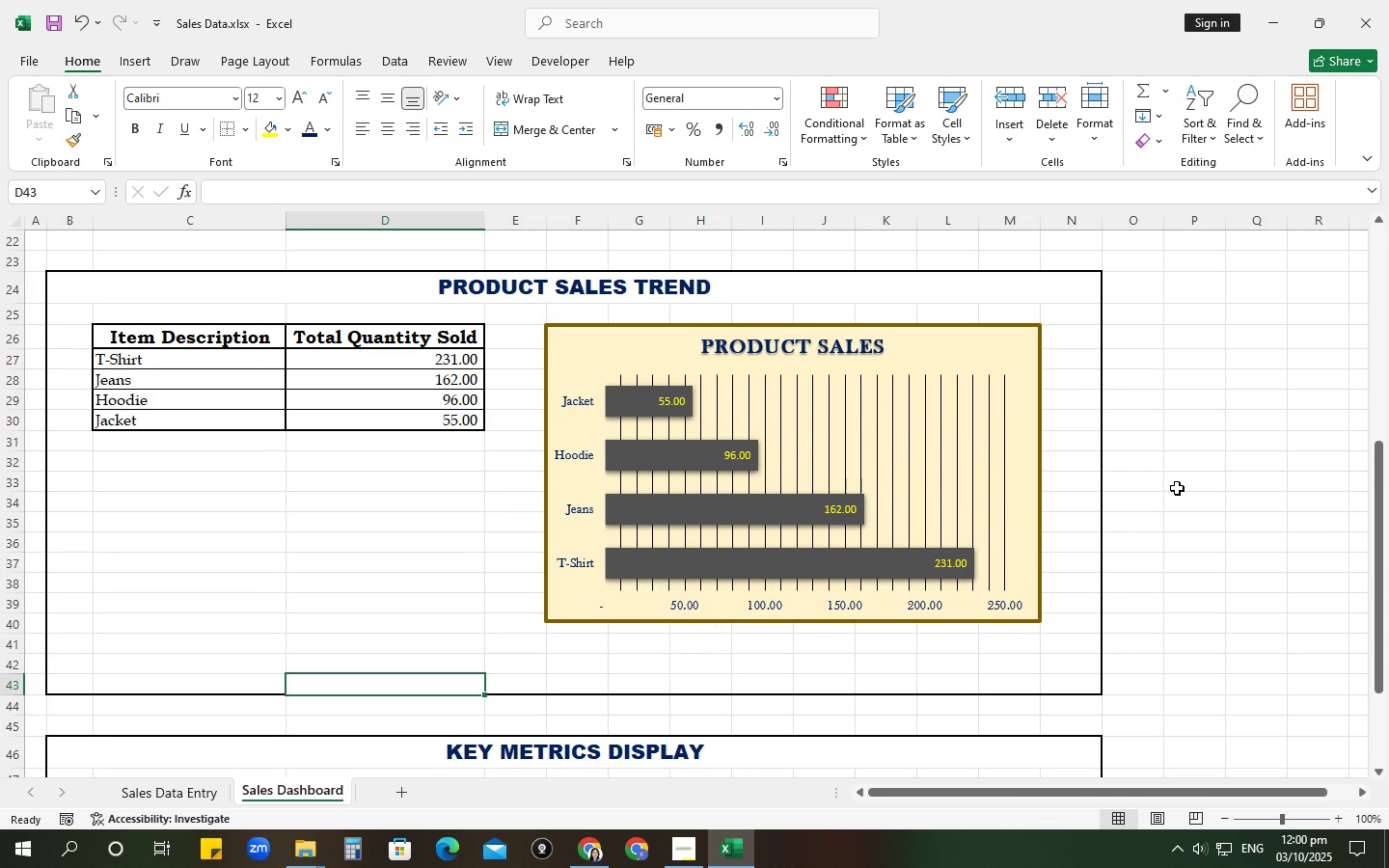 
left_click([1177, 488])
 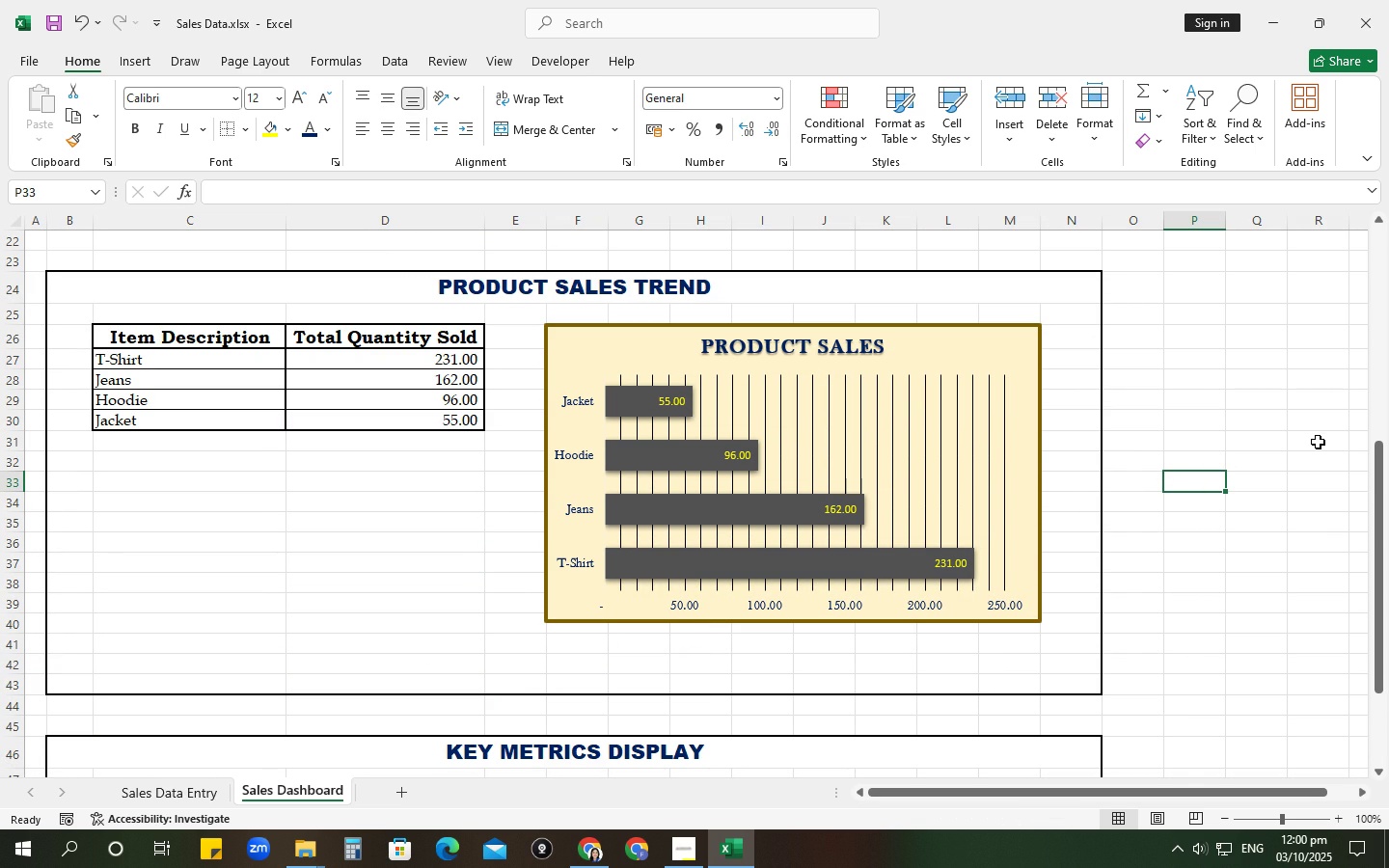 
wait(8.02)
 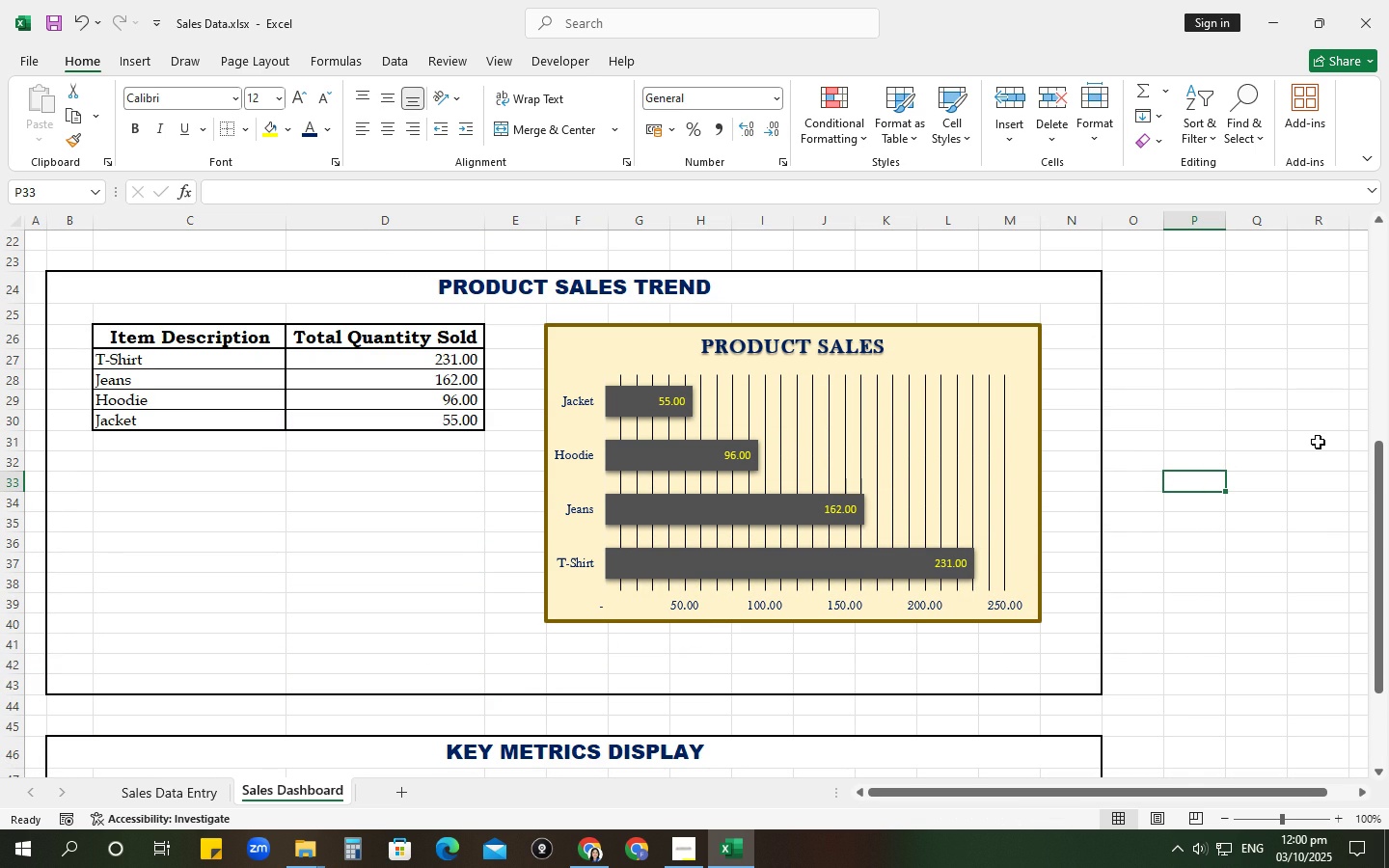 
left_click([332, 530])
 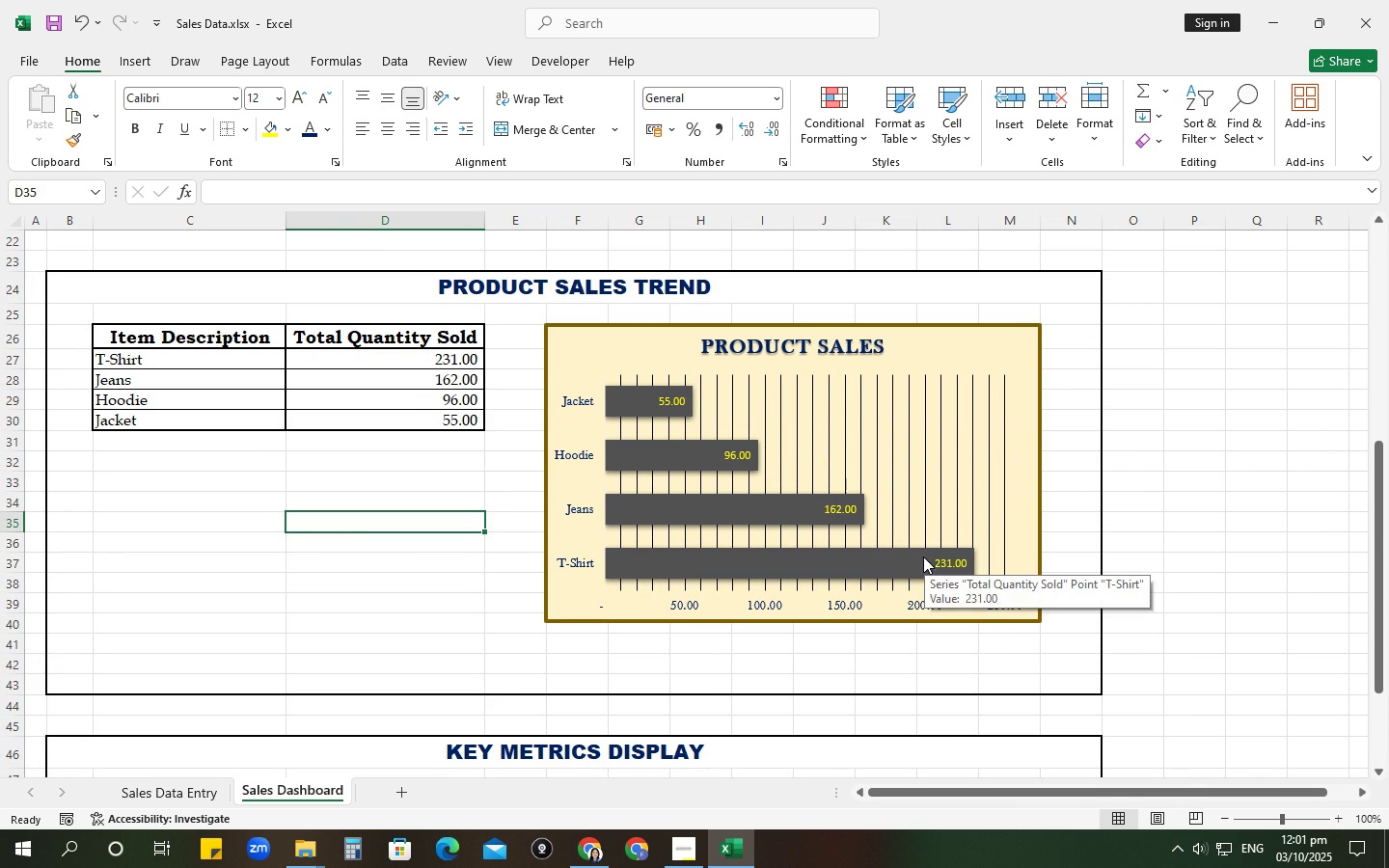 
left_click([411, 446])